 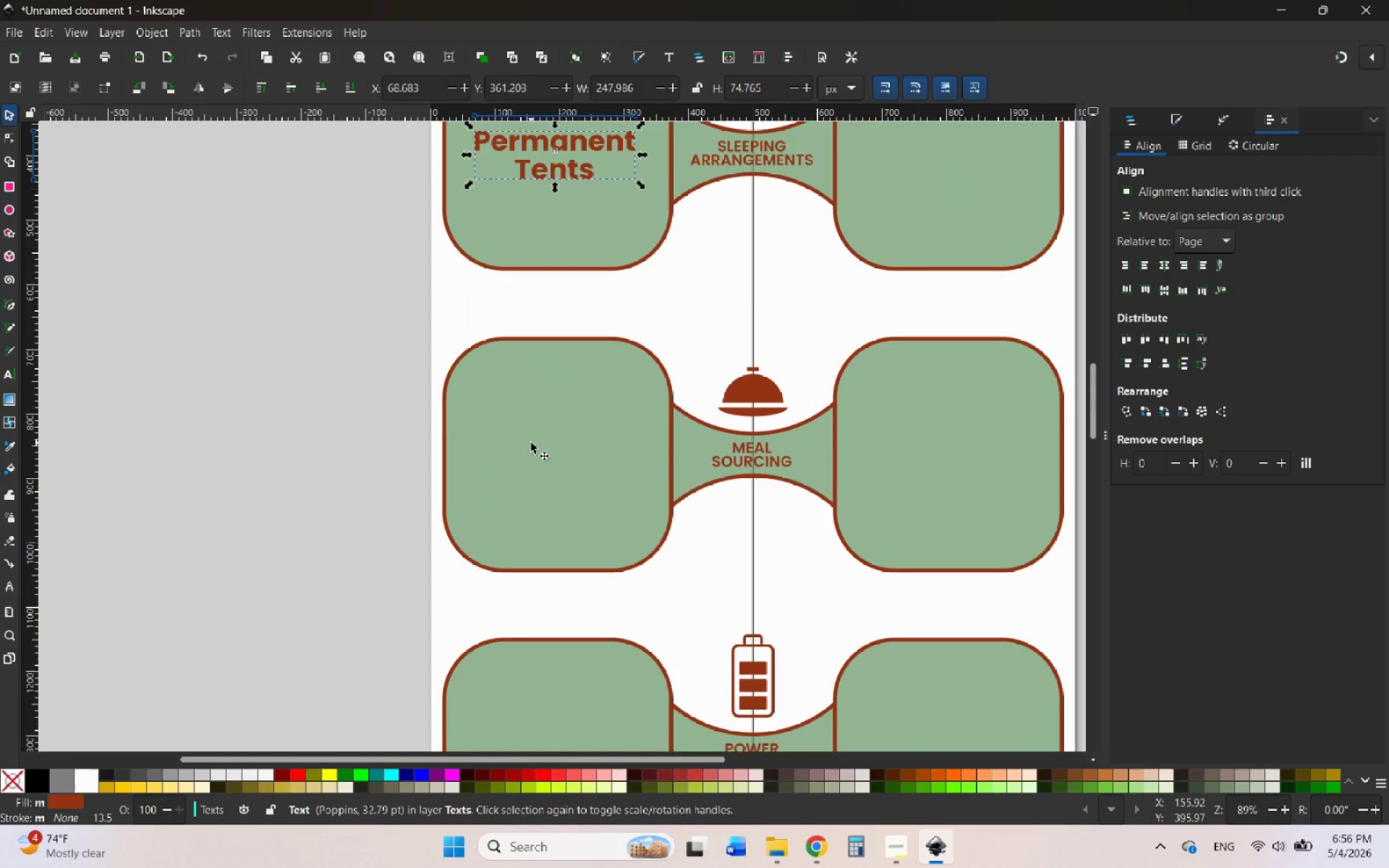 
scroll: coordinate [531, 443], scroll_direction: none, amount: 0.0
 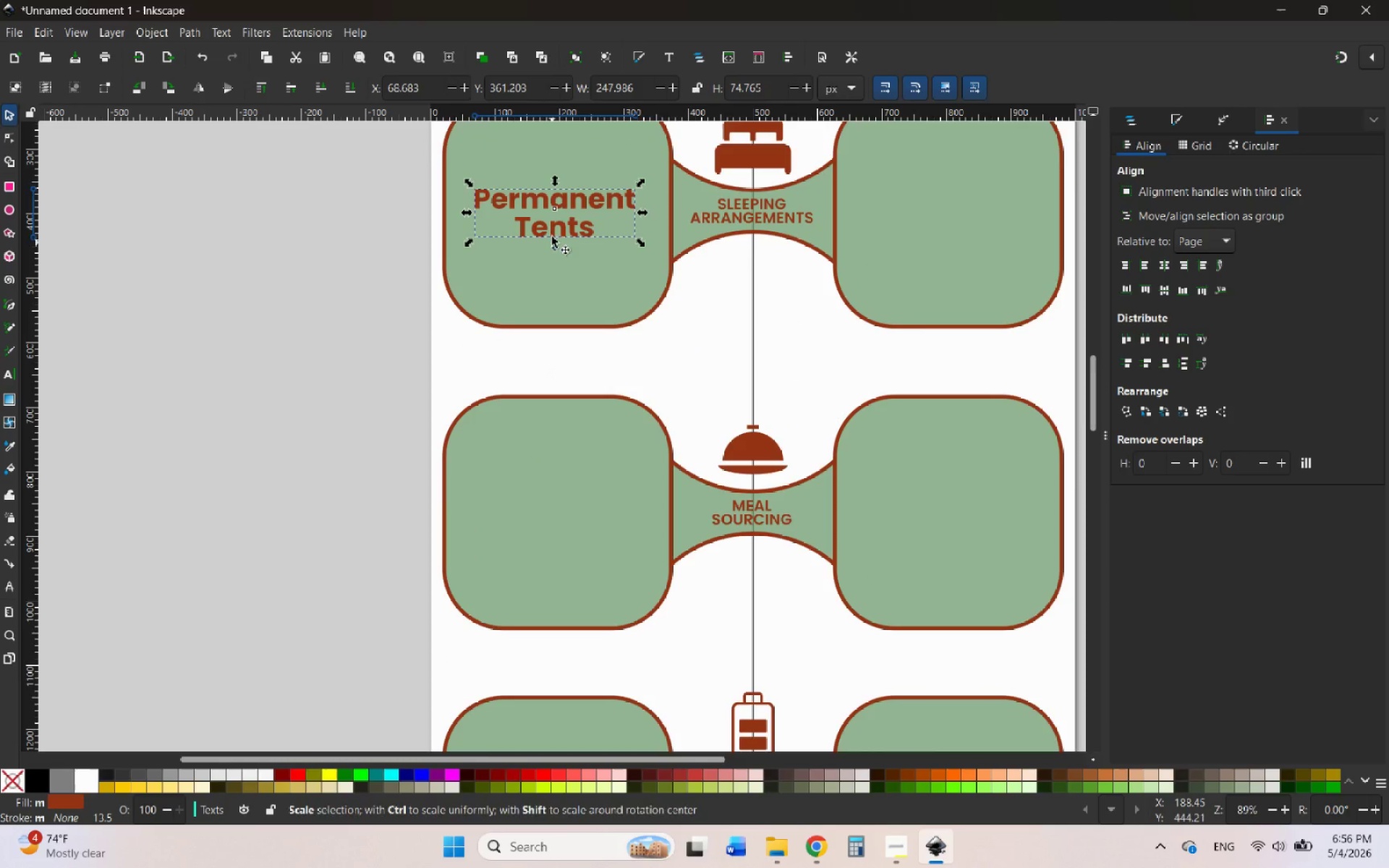 
right_click([552, 231])
 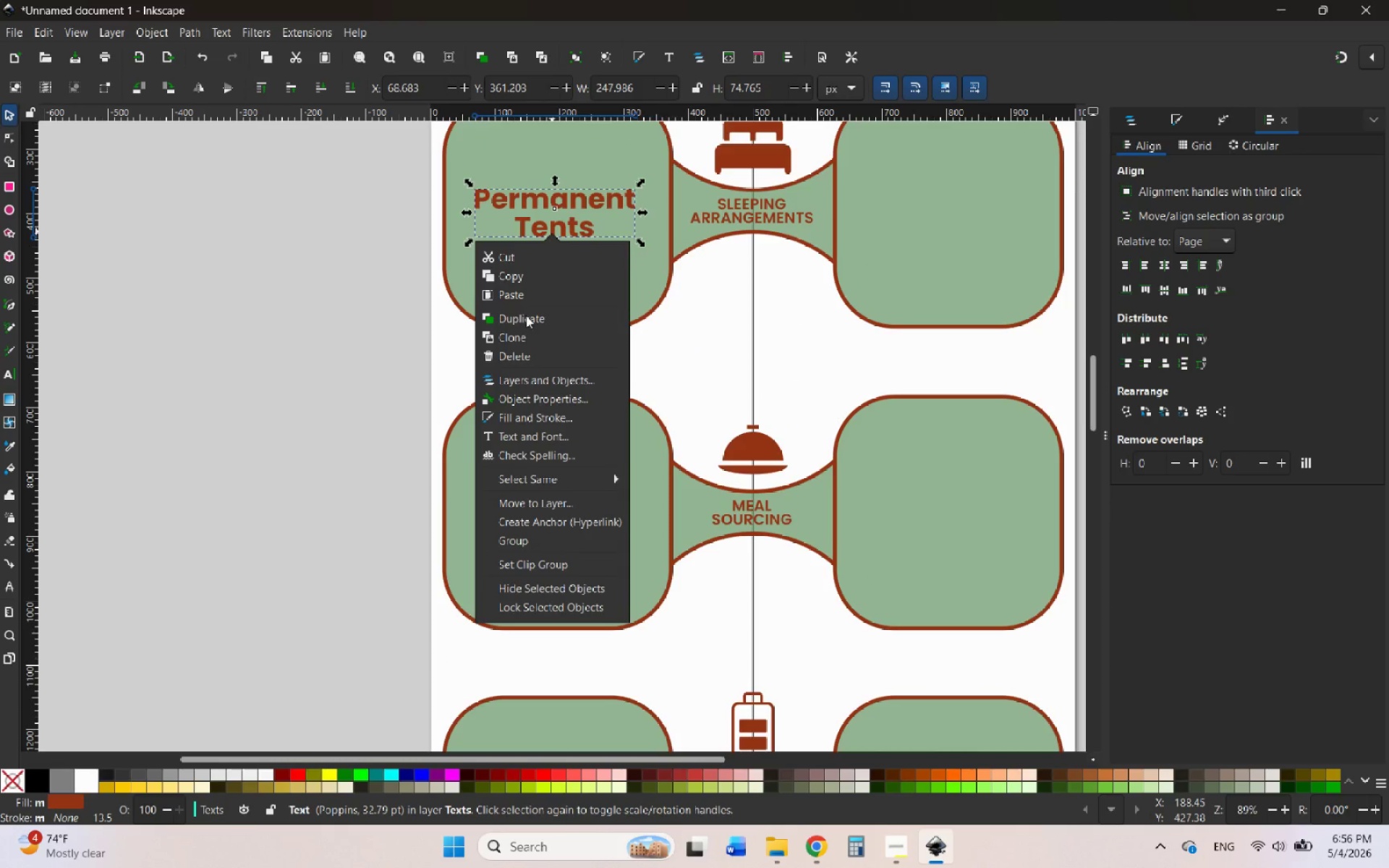 
left_click([526, 315])
 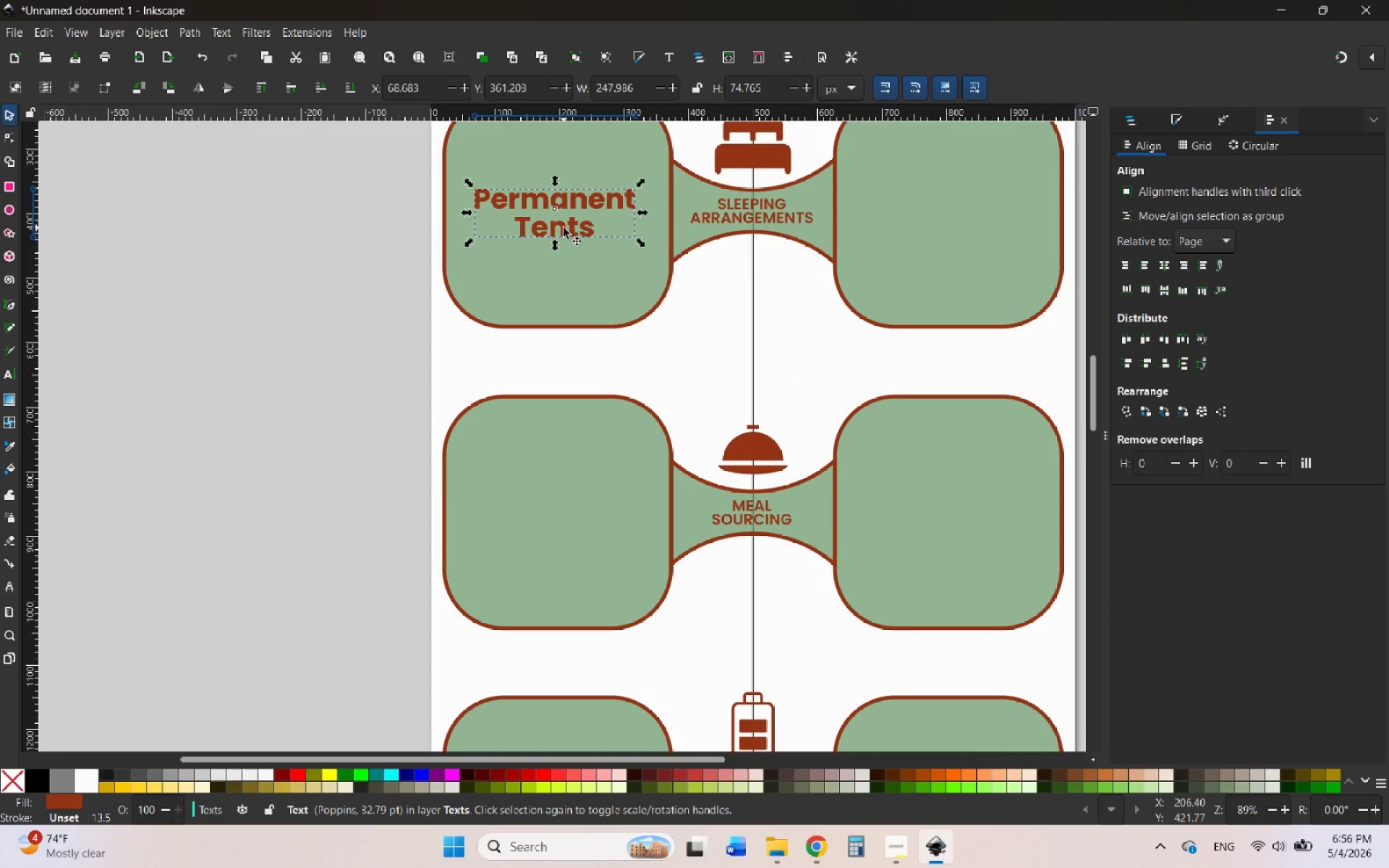 
left_click_drag(start_coordinate=[564, 228], to_coordinate=[573, 529])
 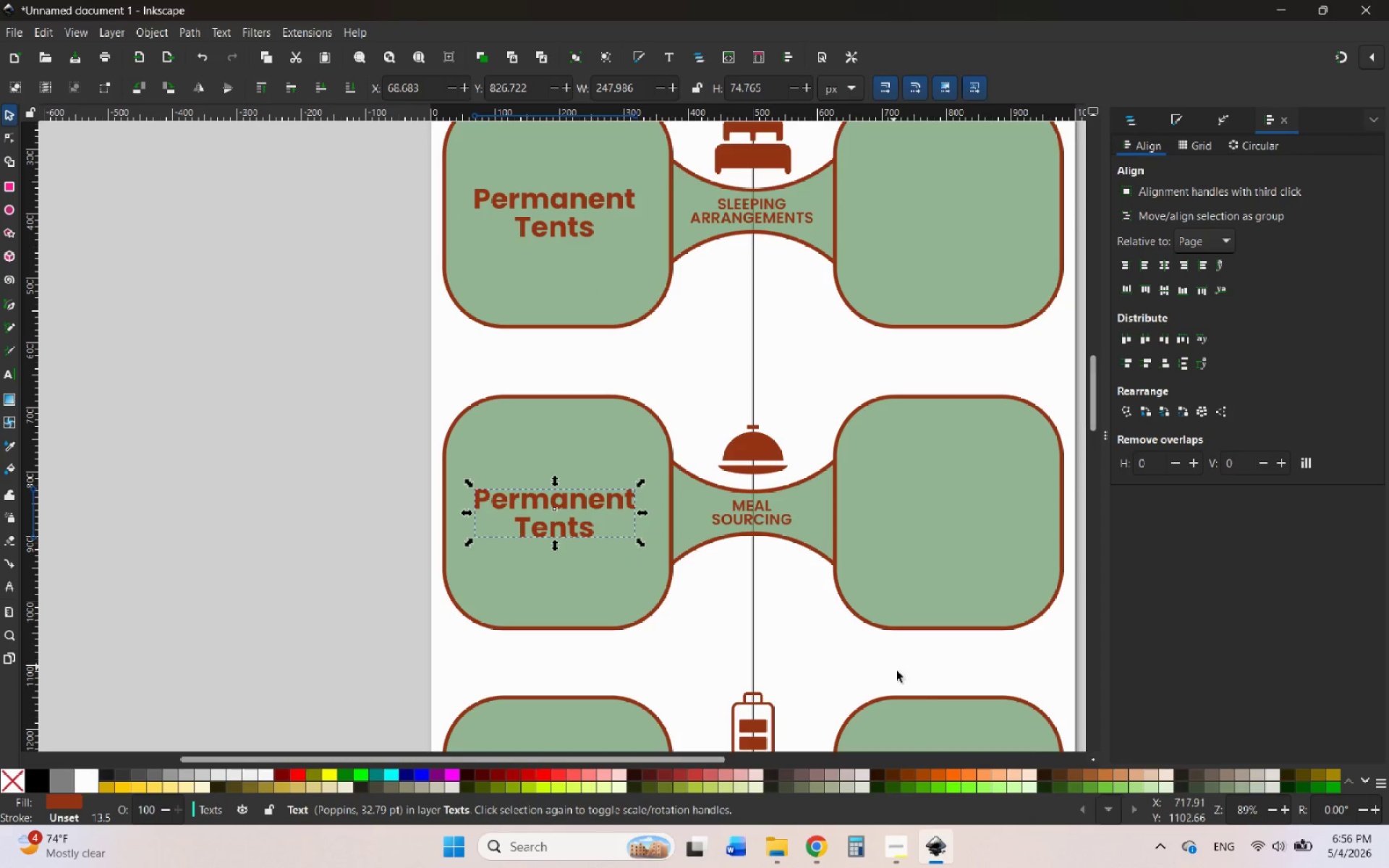 
hold_key(key=ControlLeft, duration=2.3)
 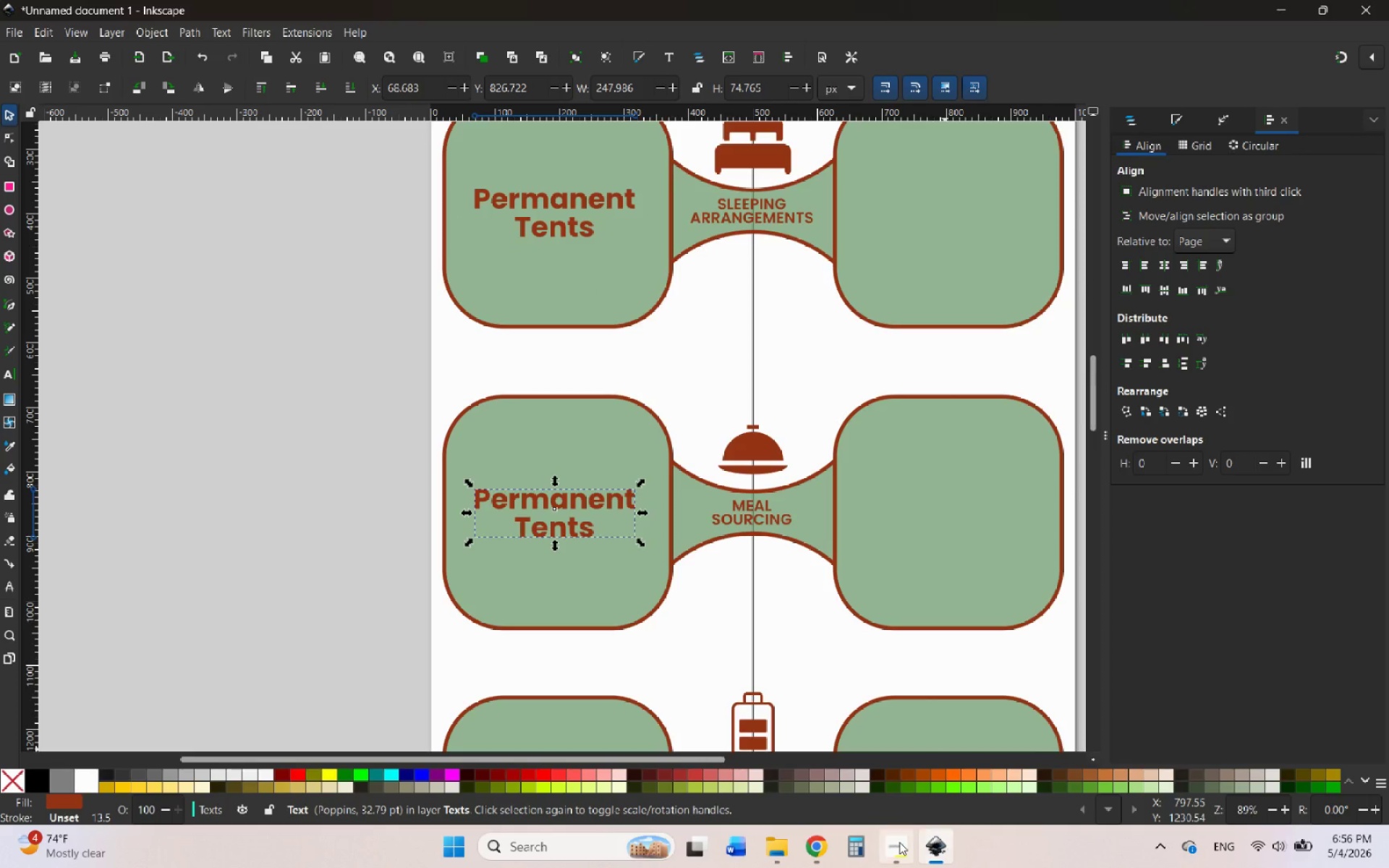 
left_click([899, 842])